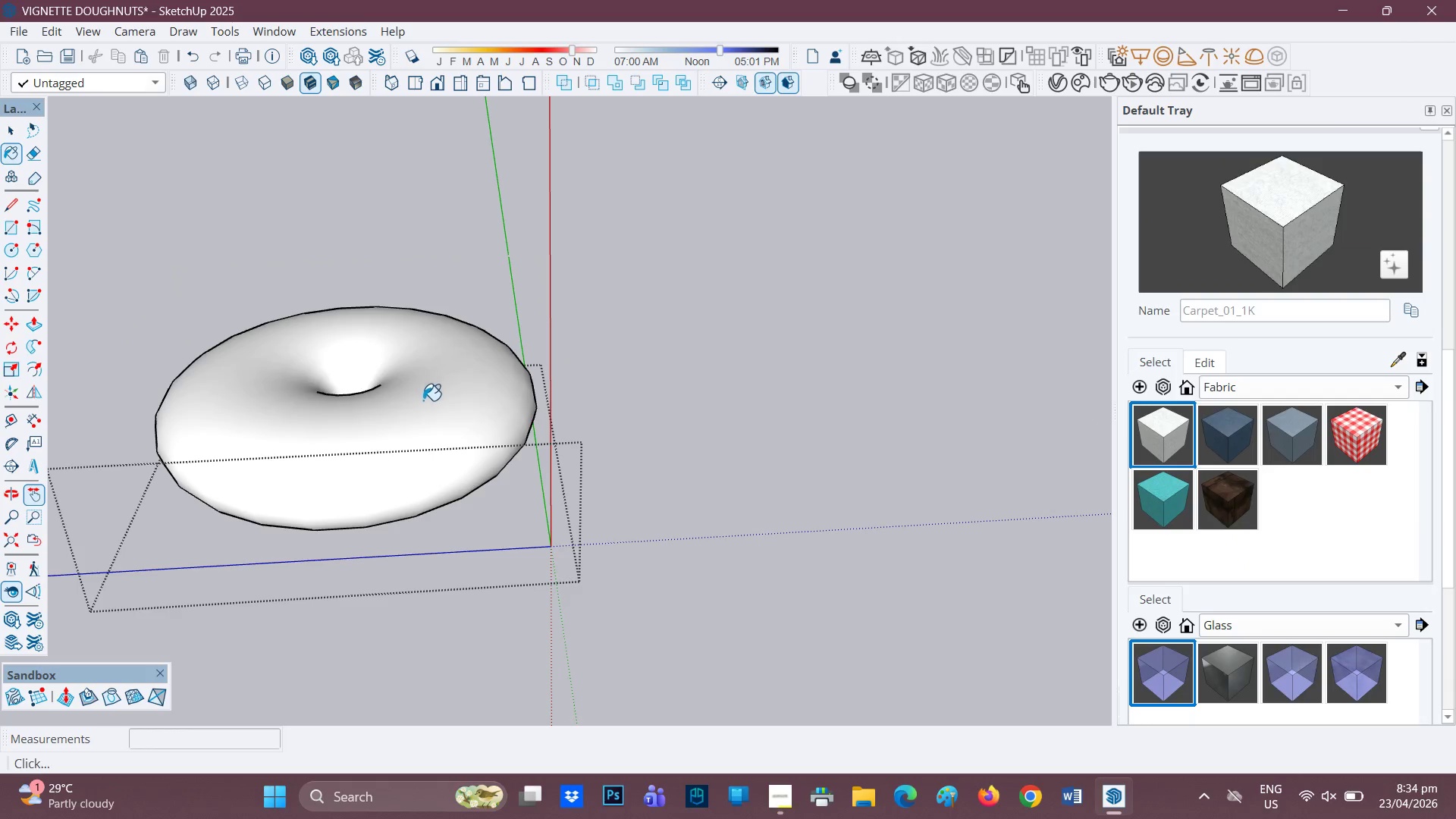 
wait(5.03)
 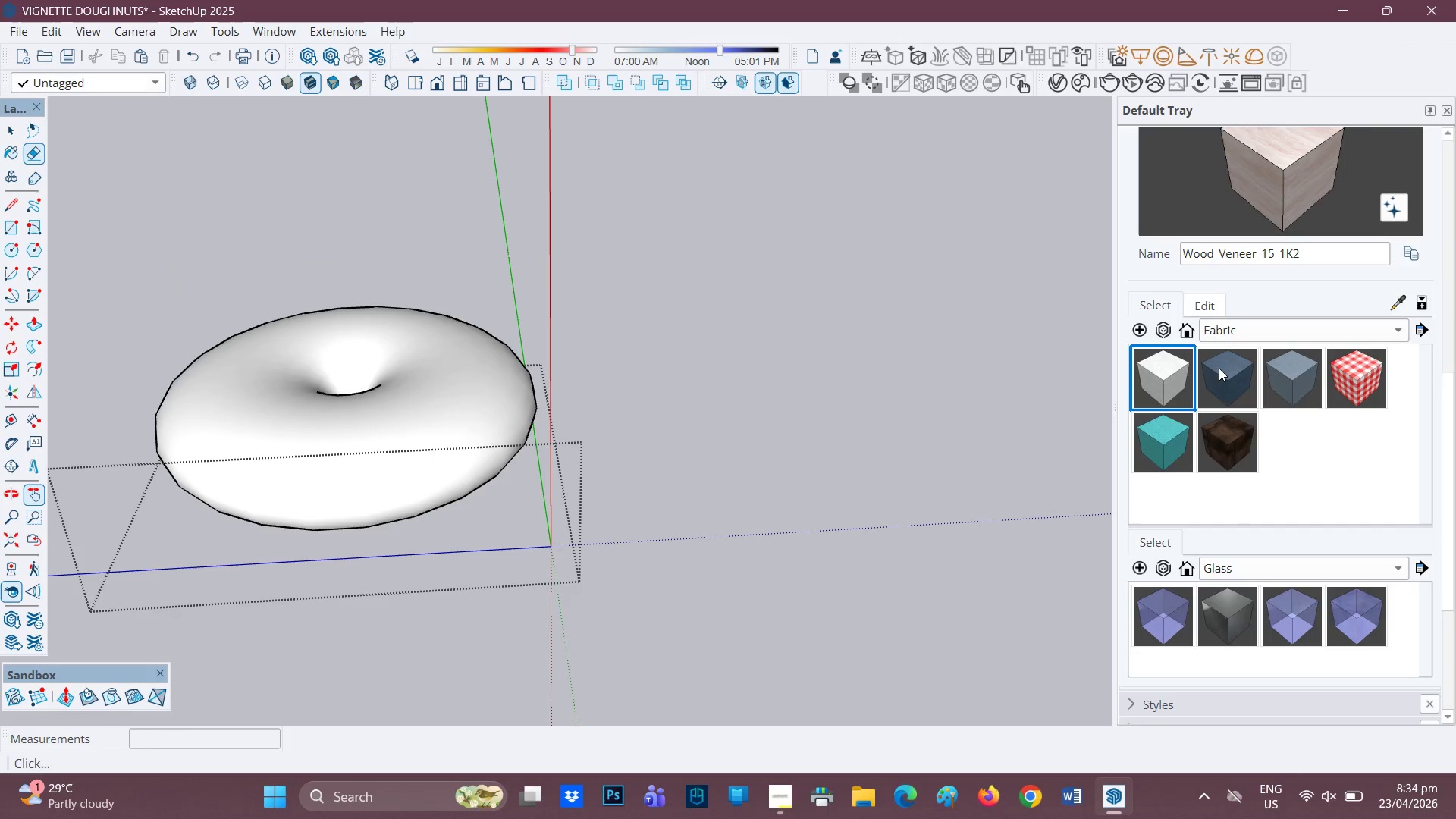 
left_click([431, 411])
 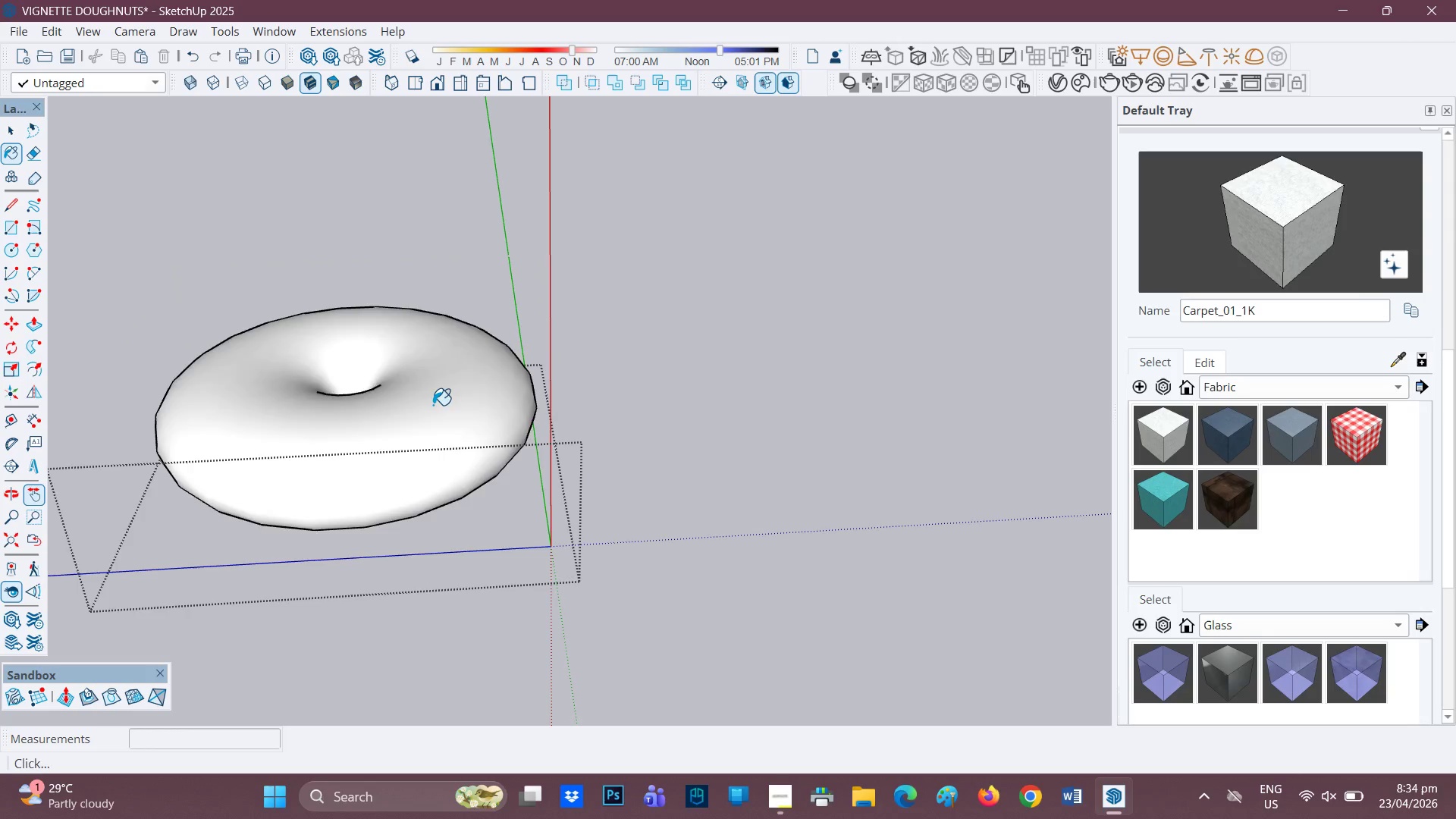 
scroll: coordinate [434, 401], scroll_direction: down, amount: 1.0
 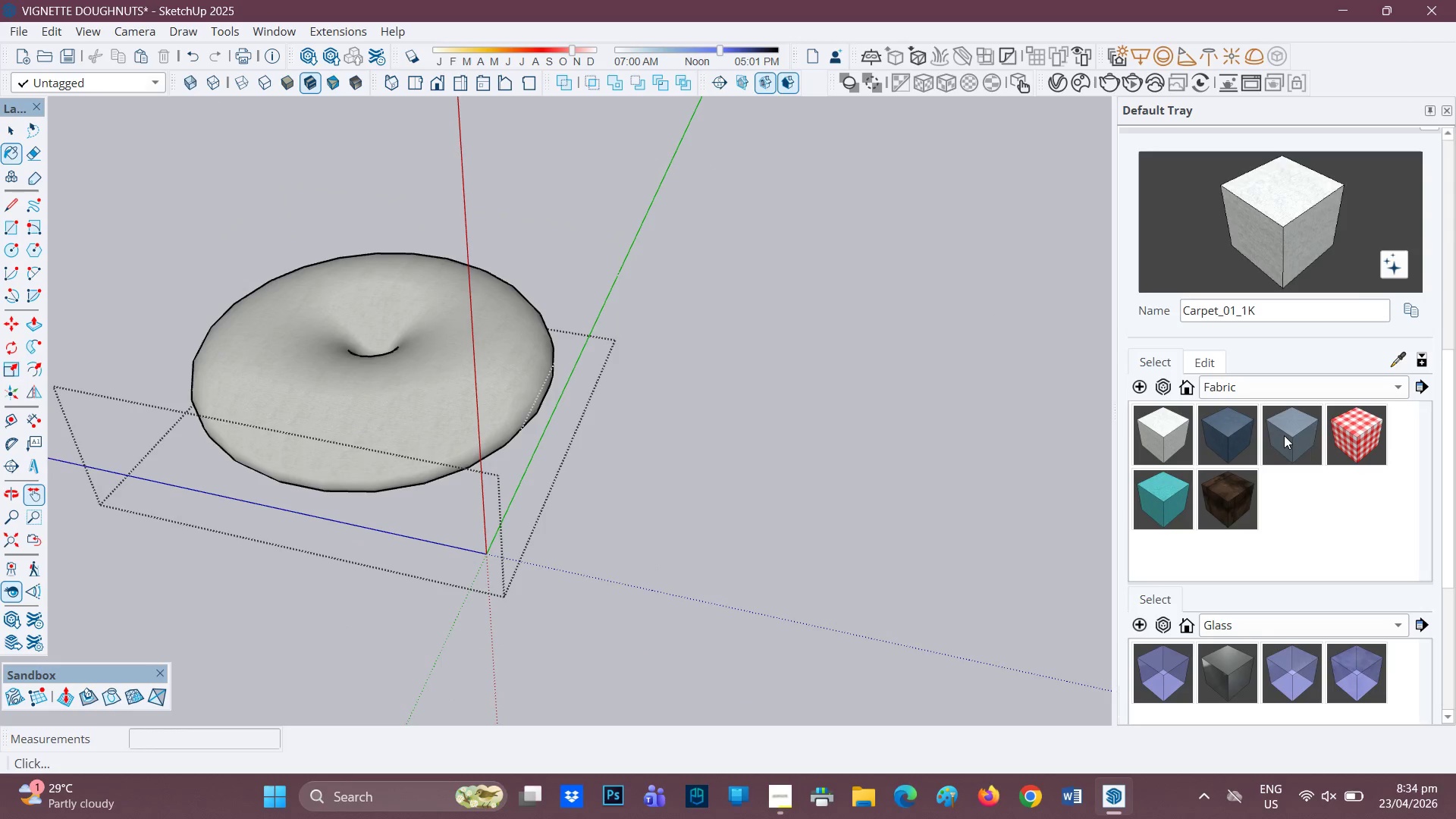 
left_click([1286, 431])
 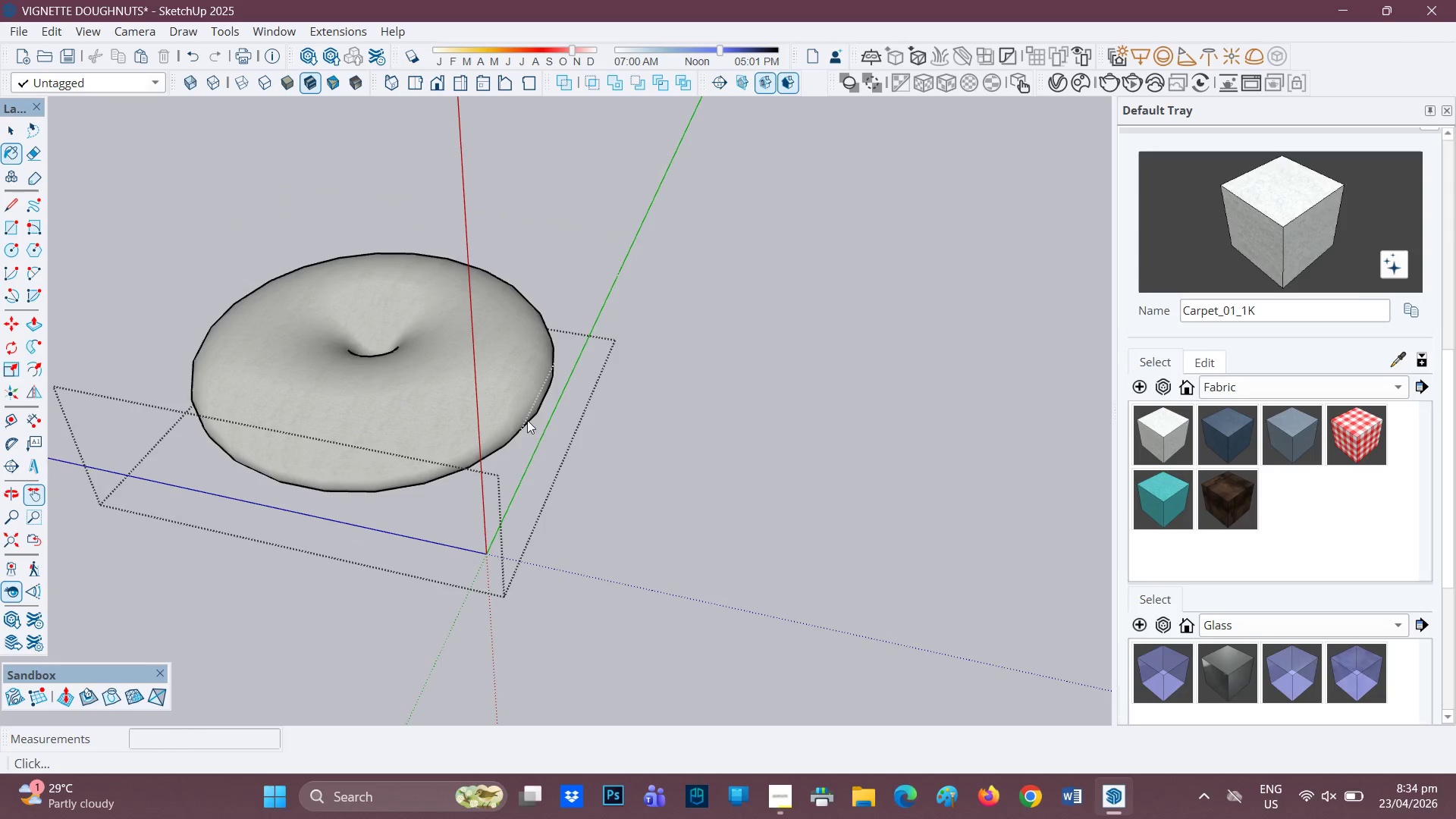 
scroll: coordinate [497, 401], scroll_direction: none, amount: 0.0
 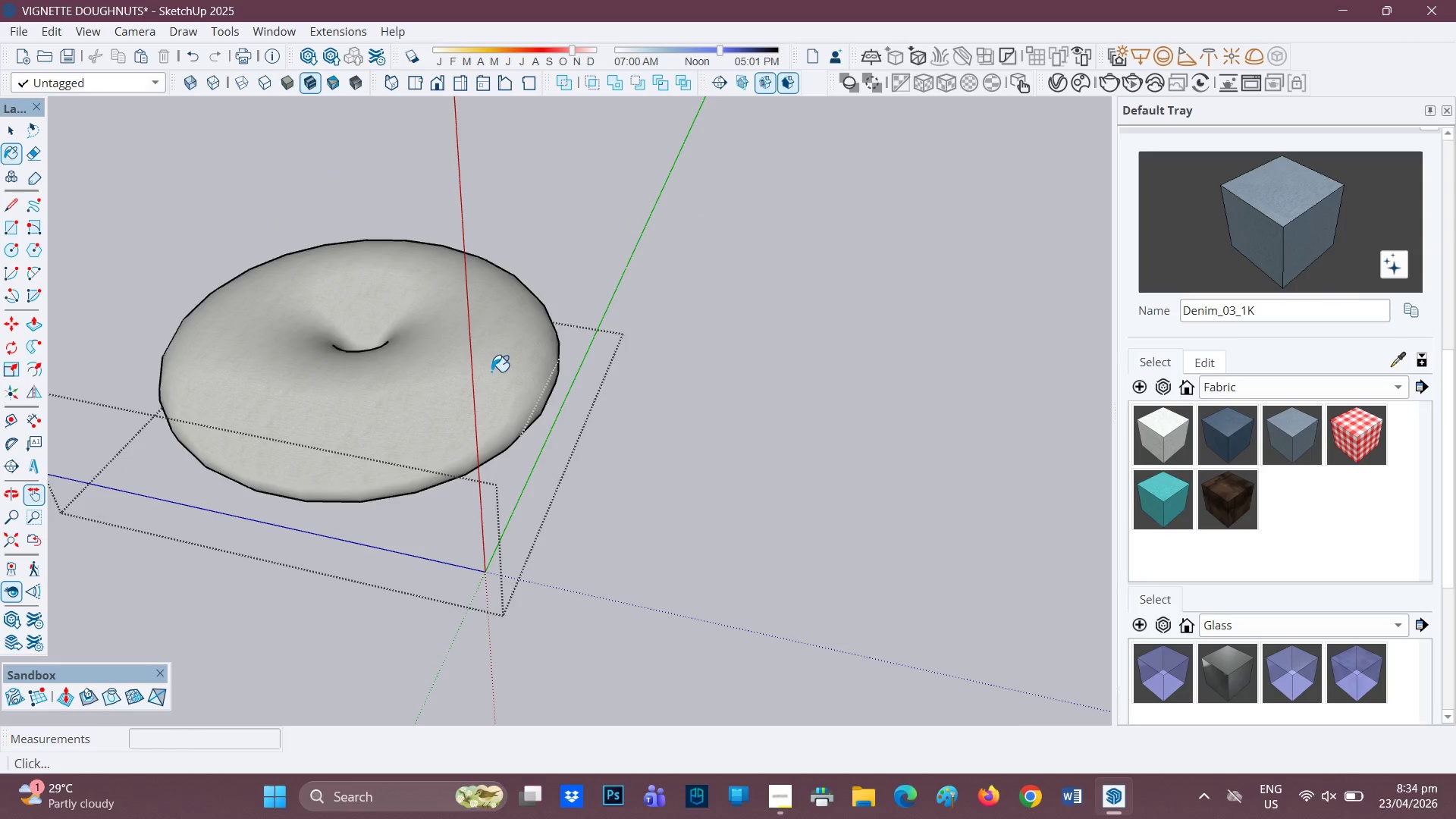 
scroll: coordinate [494, 369], scroll_direction: up, amount: 2.0
 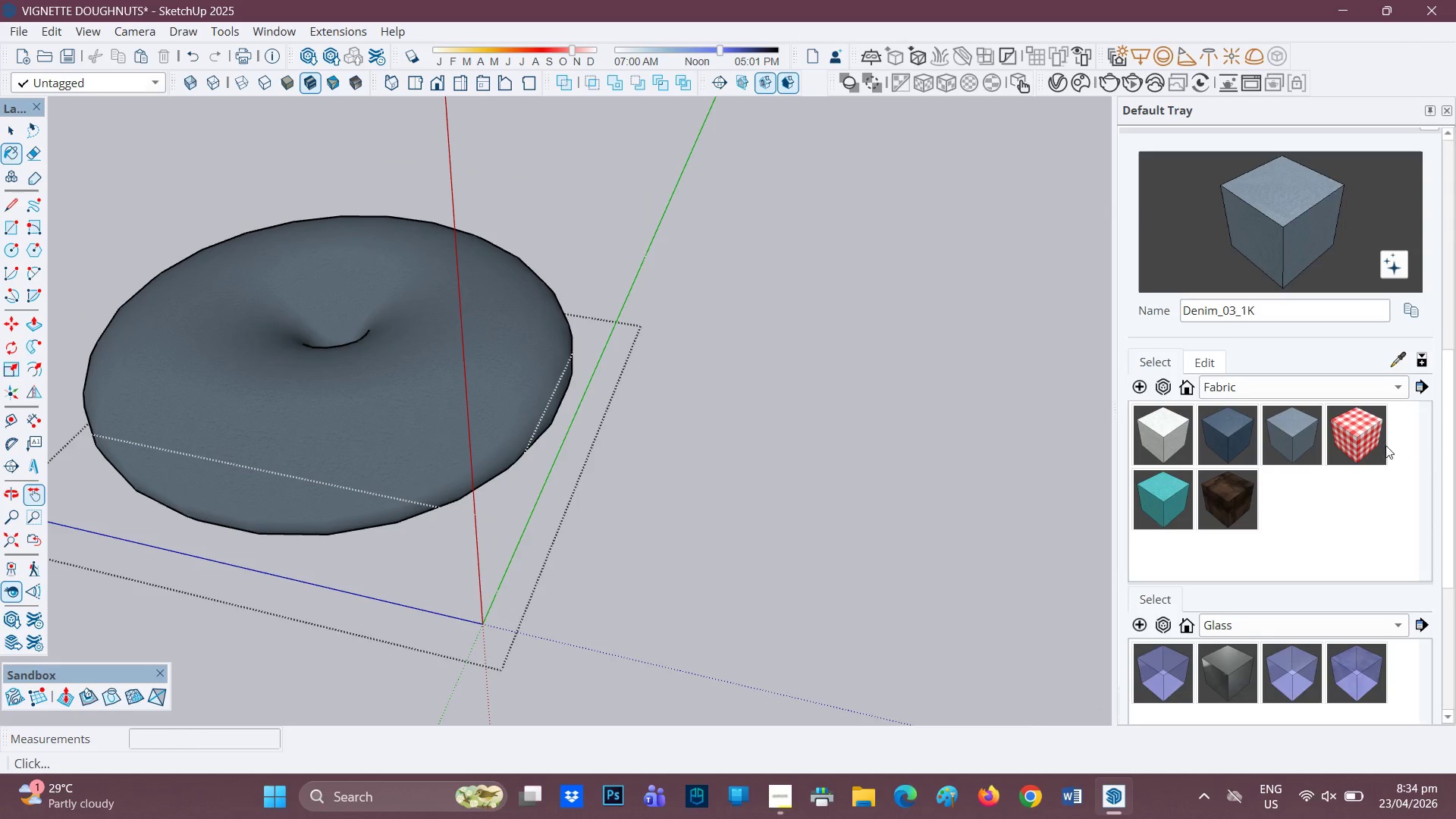 
left_click([1370, 438])
 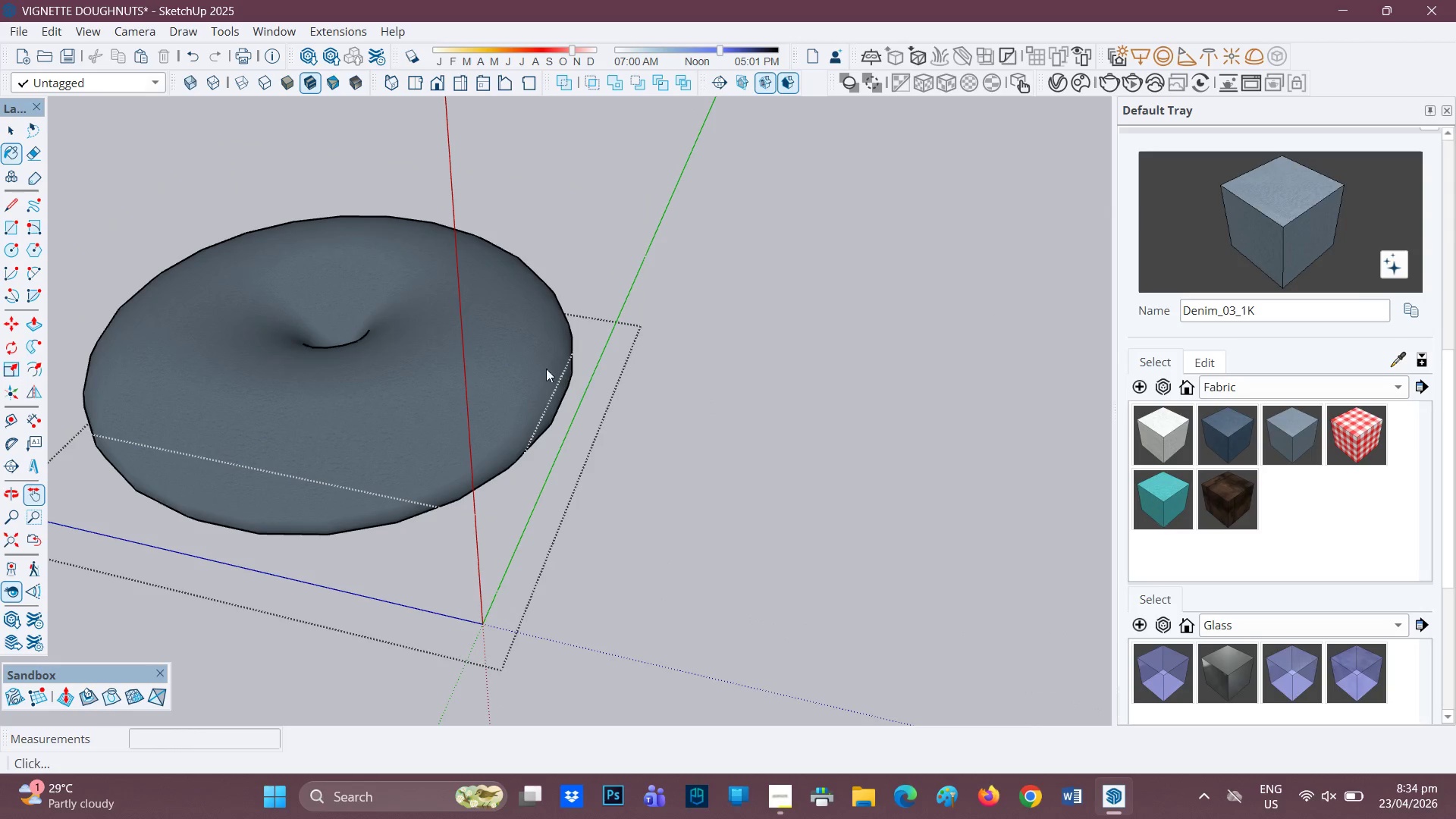 
left_click([430, 342])
 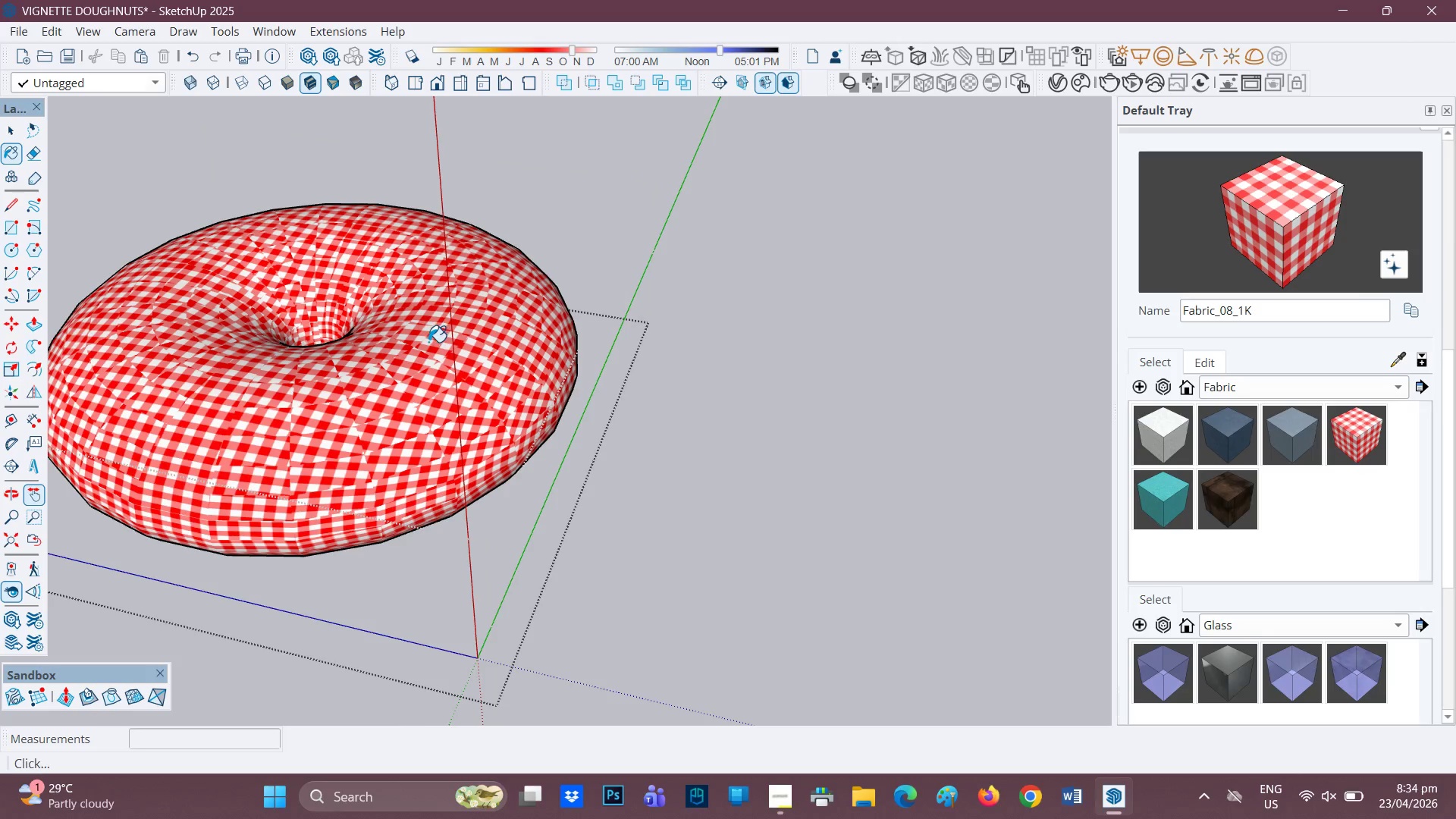 
scroll: coordinate [422, 345], scroll_direction: up, amount: 3.0
 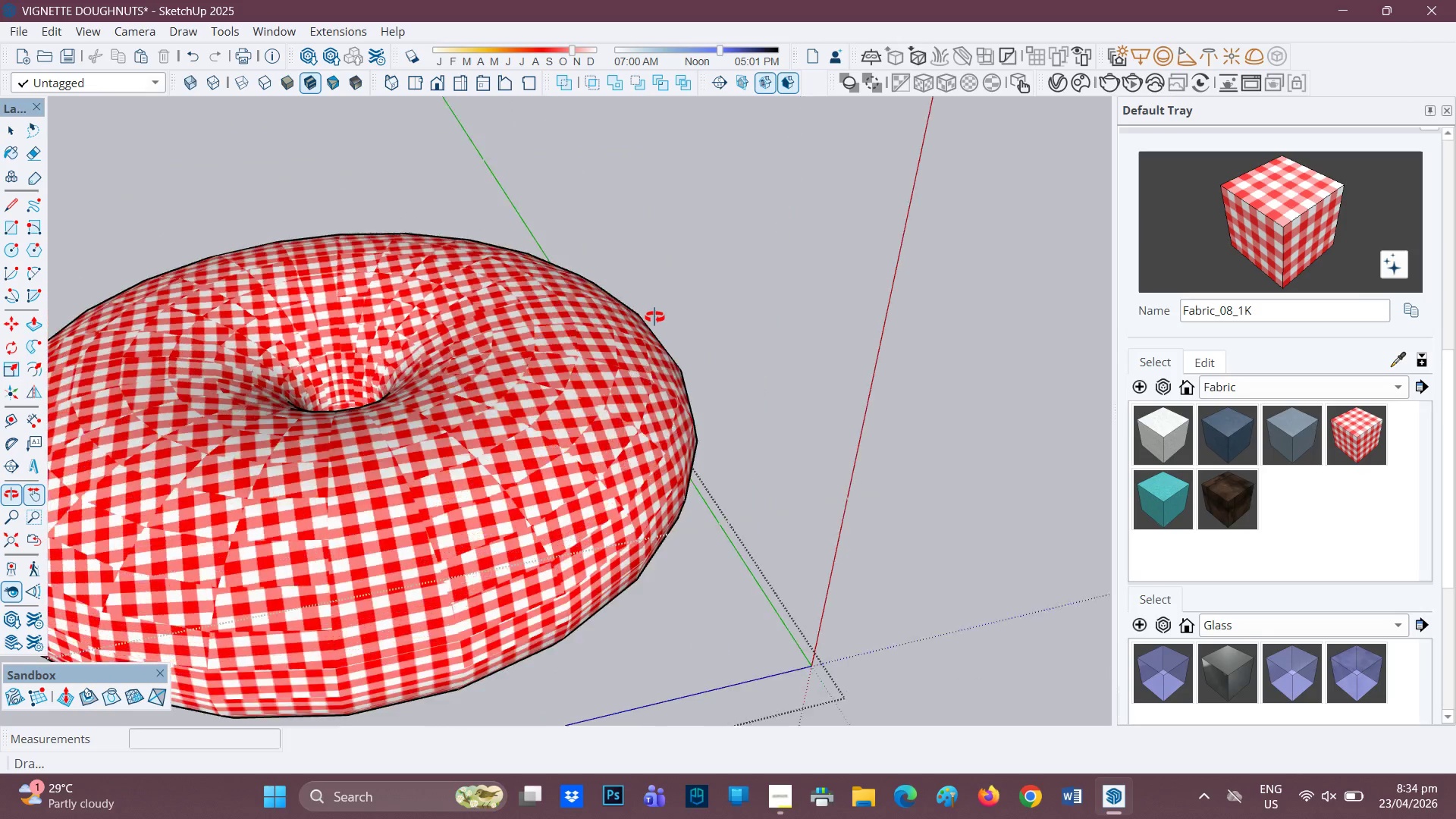 
scroll: coordinate [645, 374], scroll_direction: down, amount: 8.0
 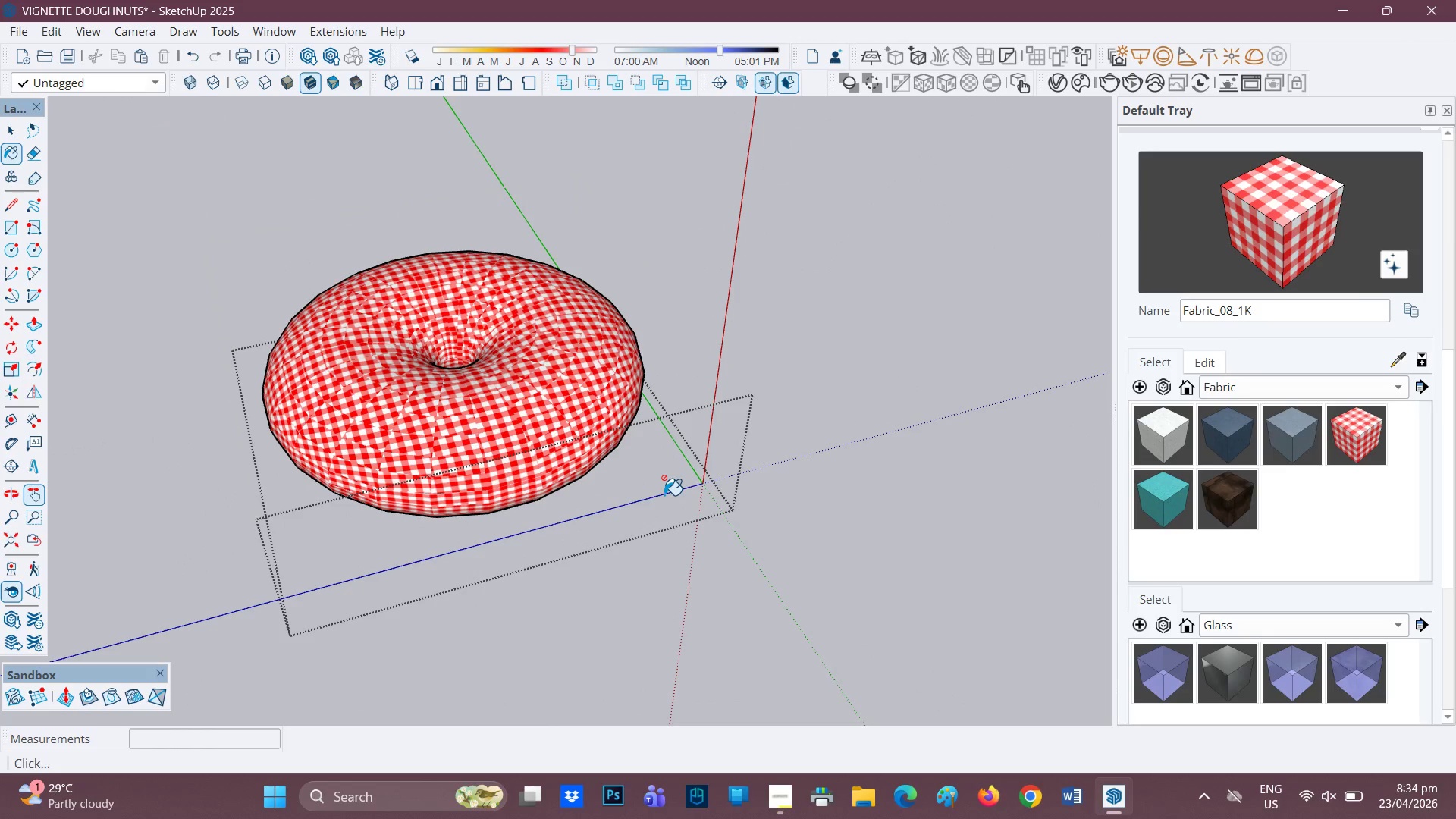 
wait(11.12)
 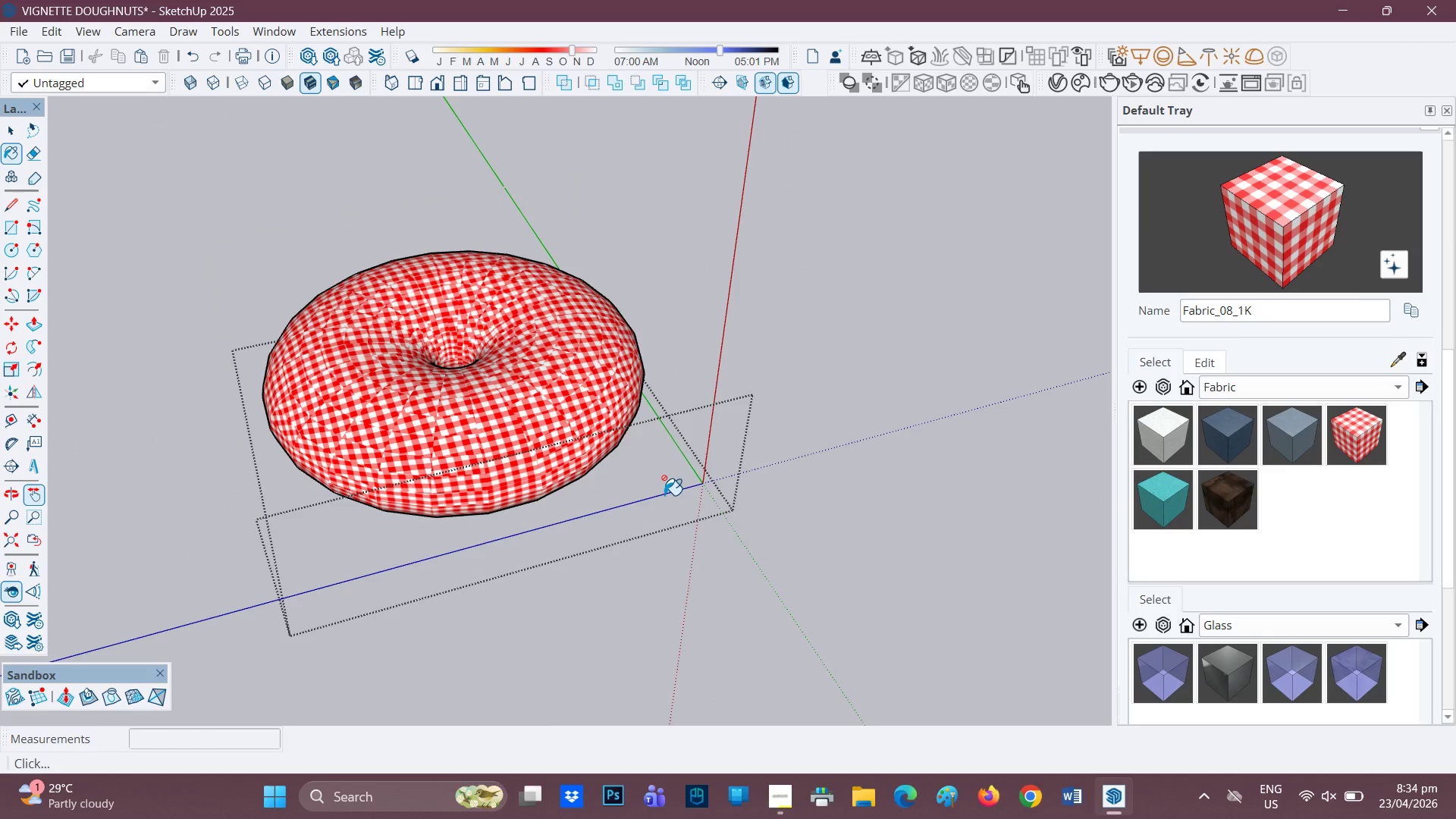 
left_click([306, 60])
 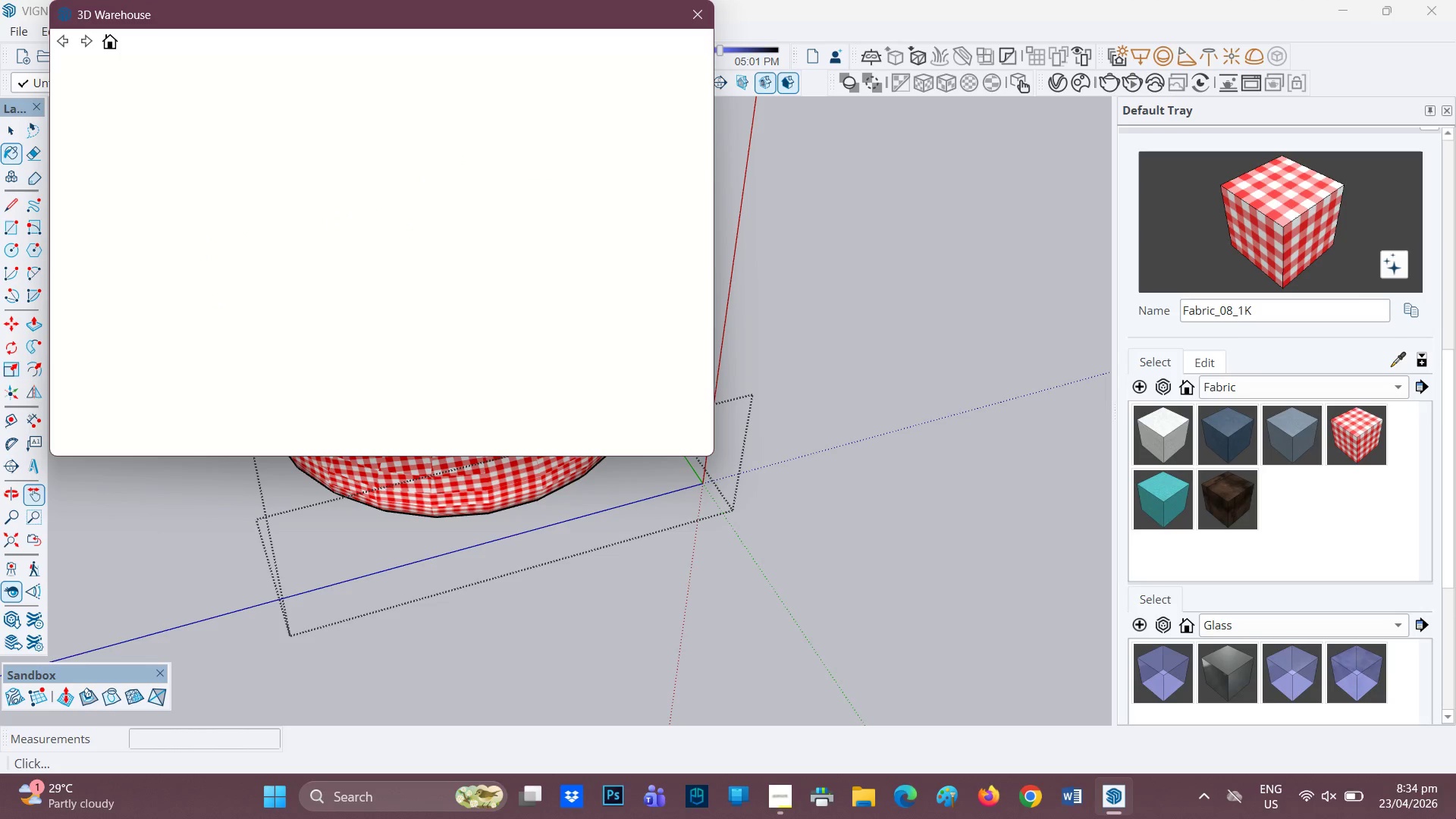 
mouse_move([16, 55])
 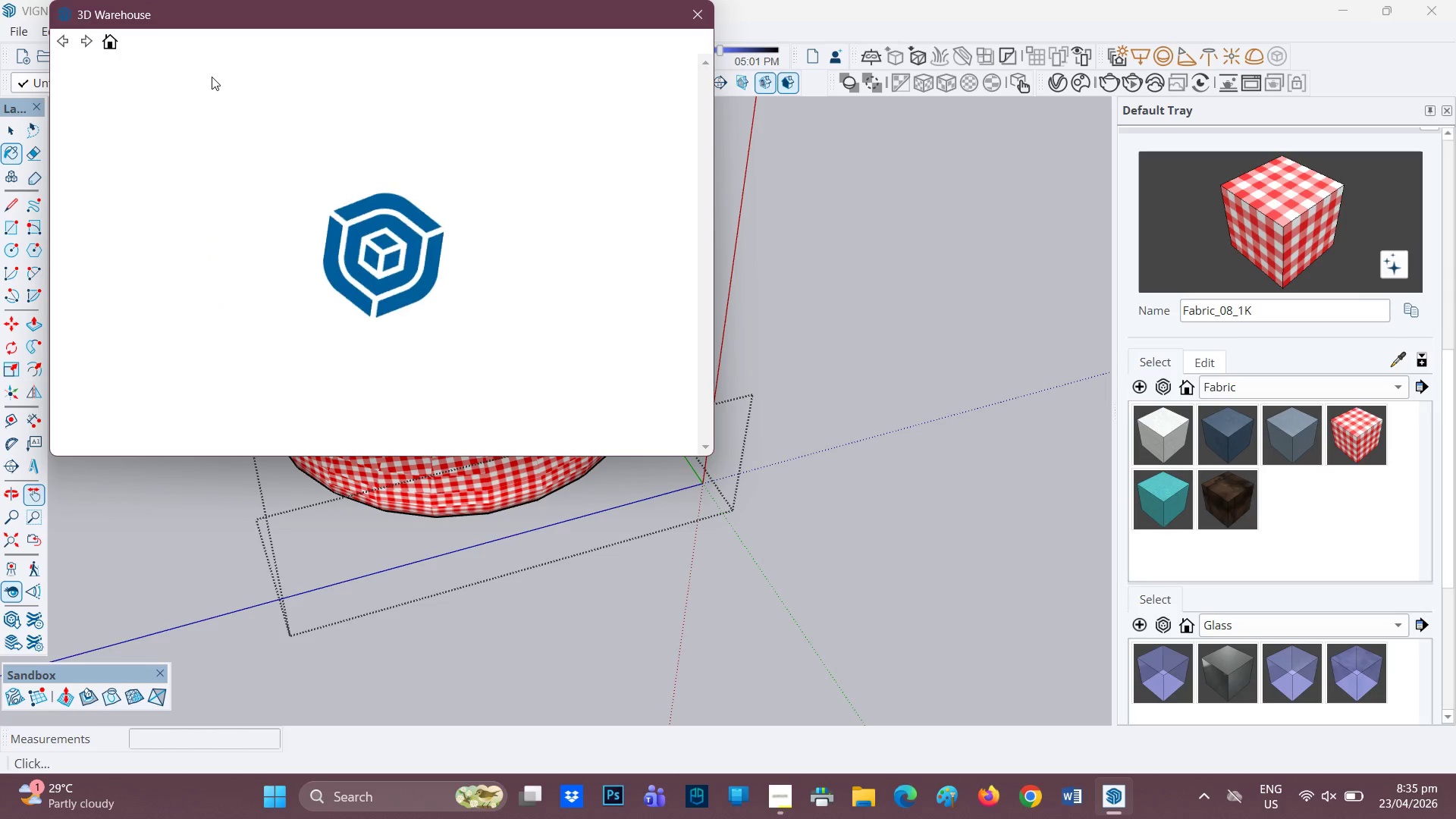 
scroll: coordinate [212, 77], scroll_direction: none, amount: 0.0
 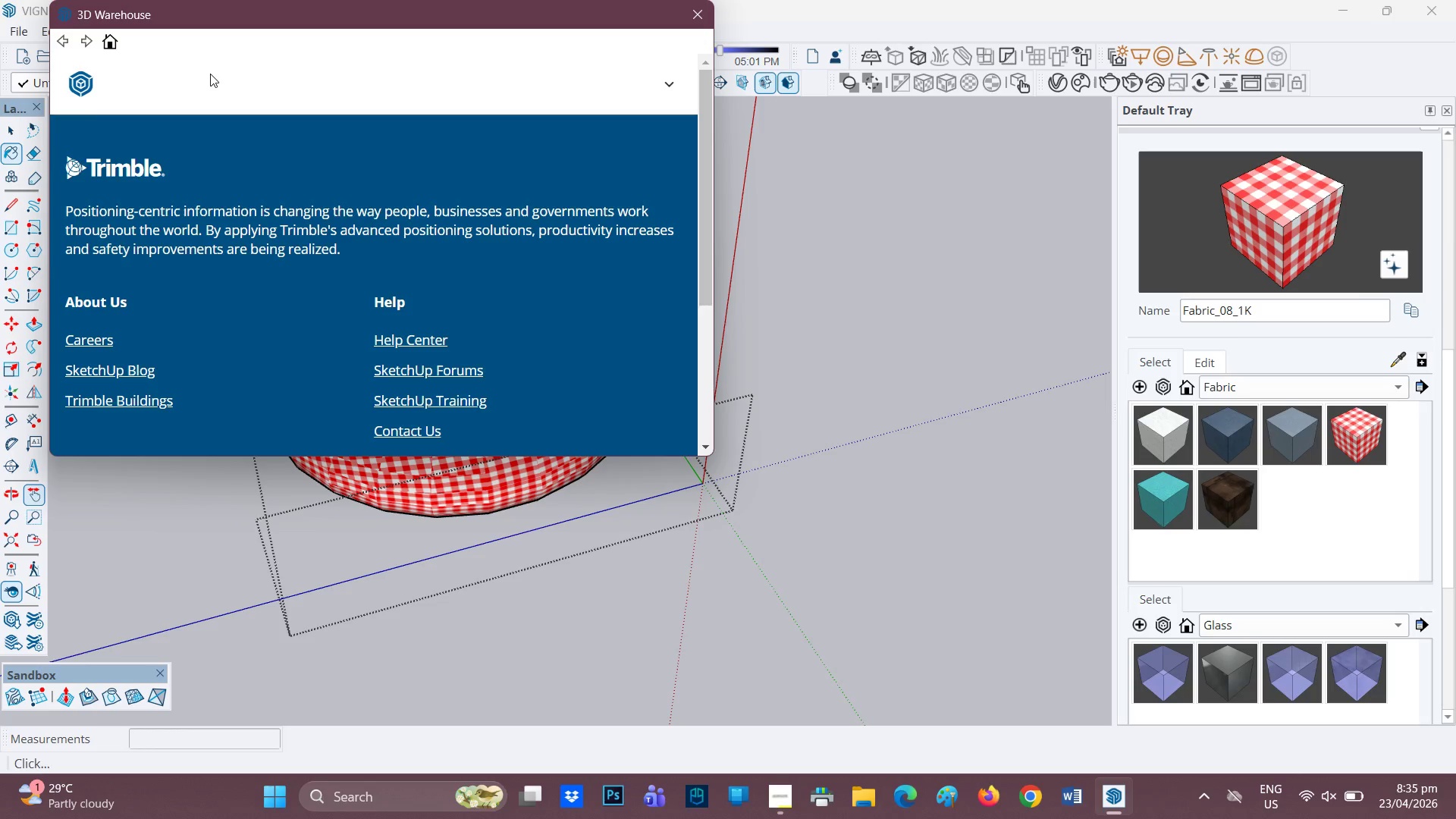 
wait(6.87)
 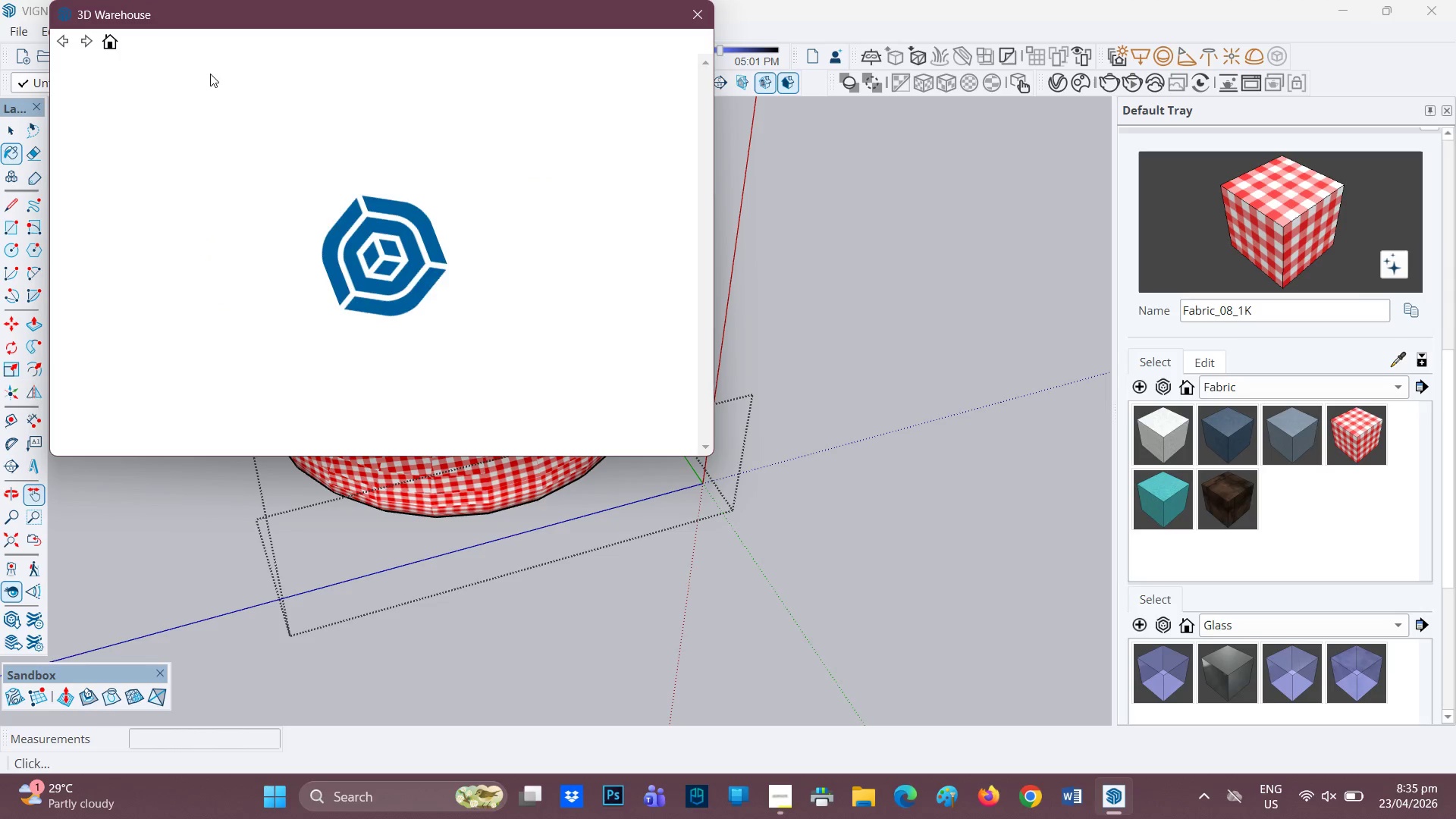 
left_click([111, 43])
 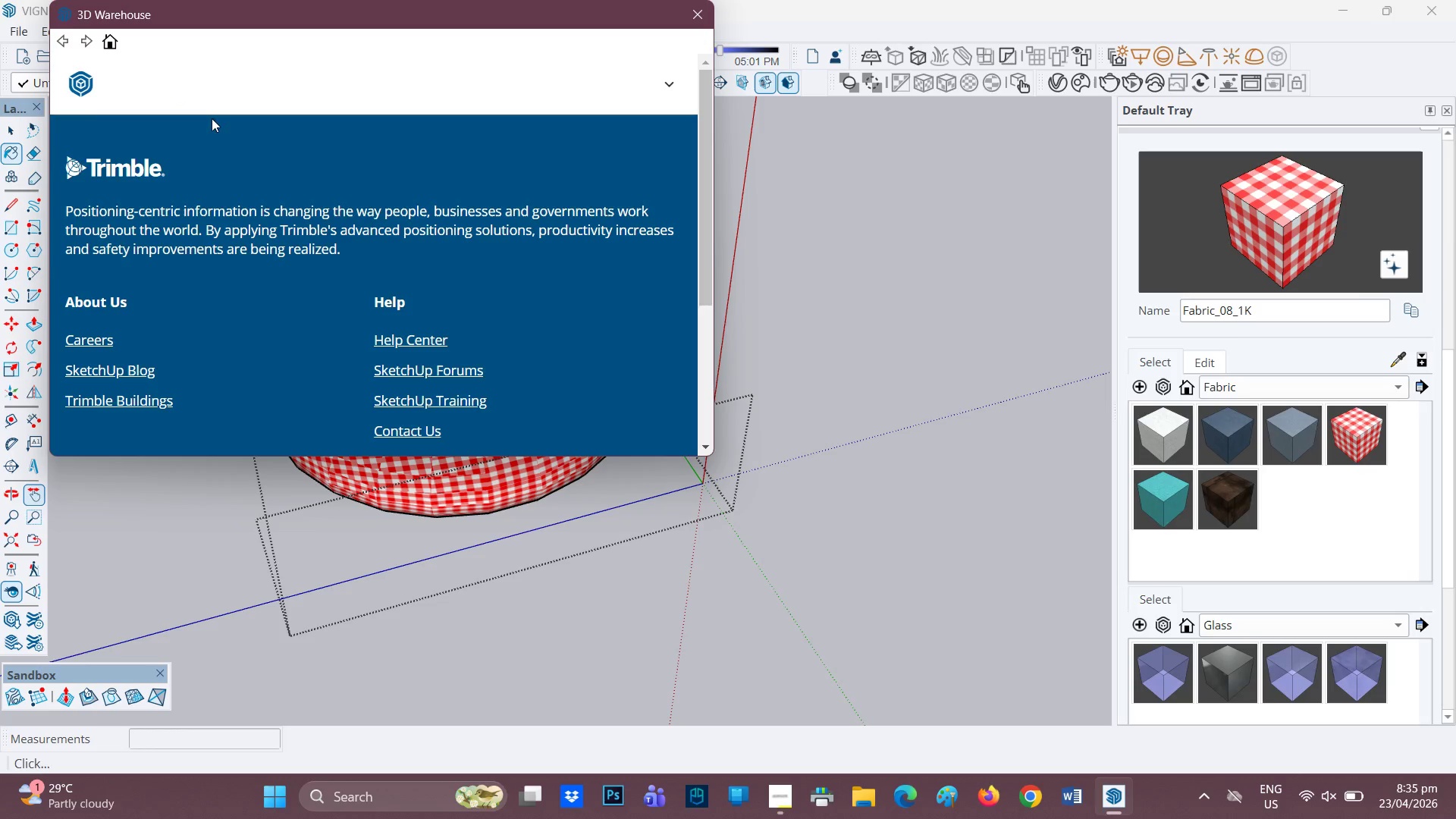 
scroll: coordinate [290, 179], scroll_direction: up, amount: 2.0
 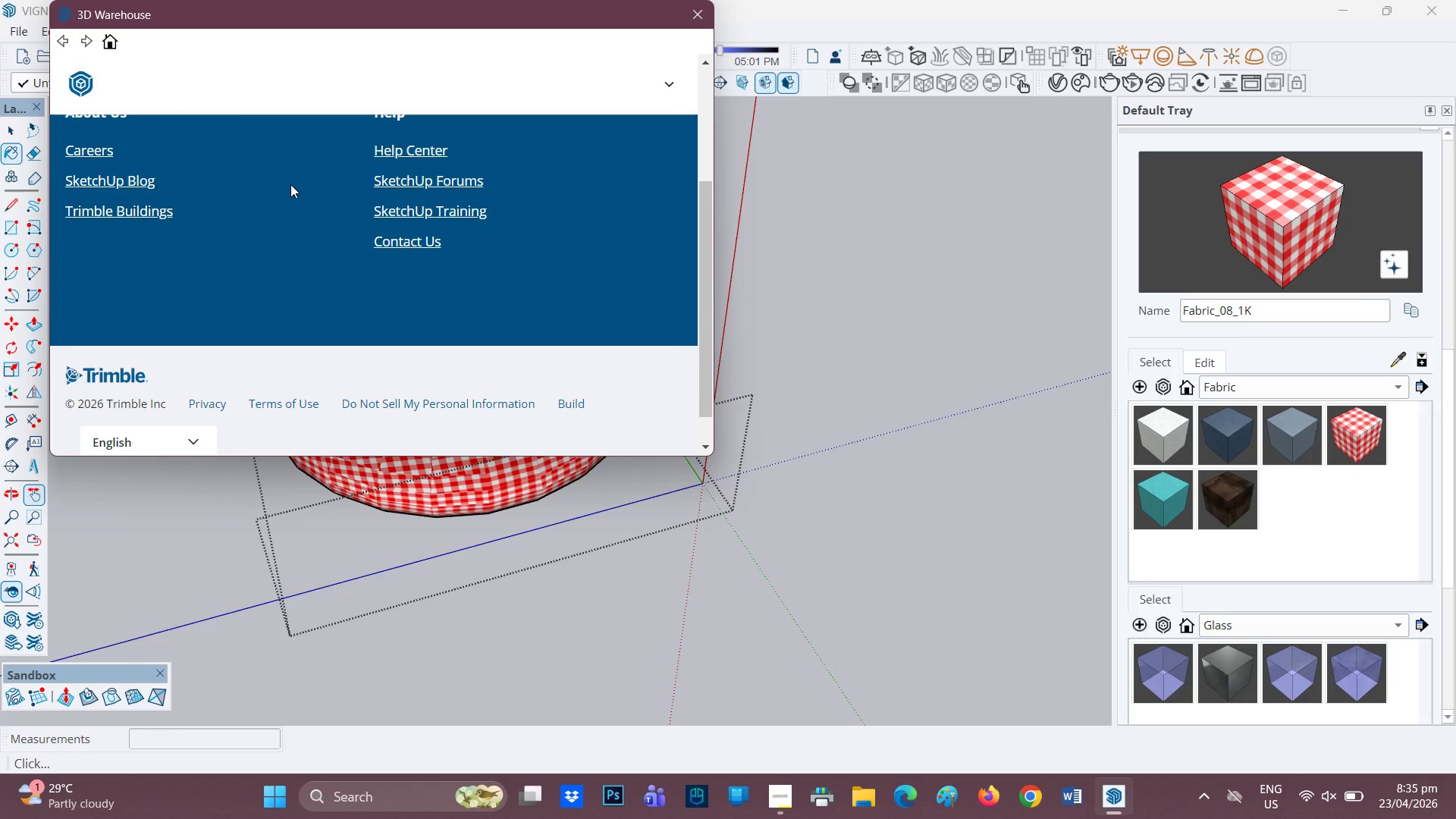 
scroll: coordinate [290, 184], scroll_direction: none, amount: 0.0
 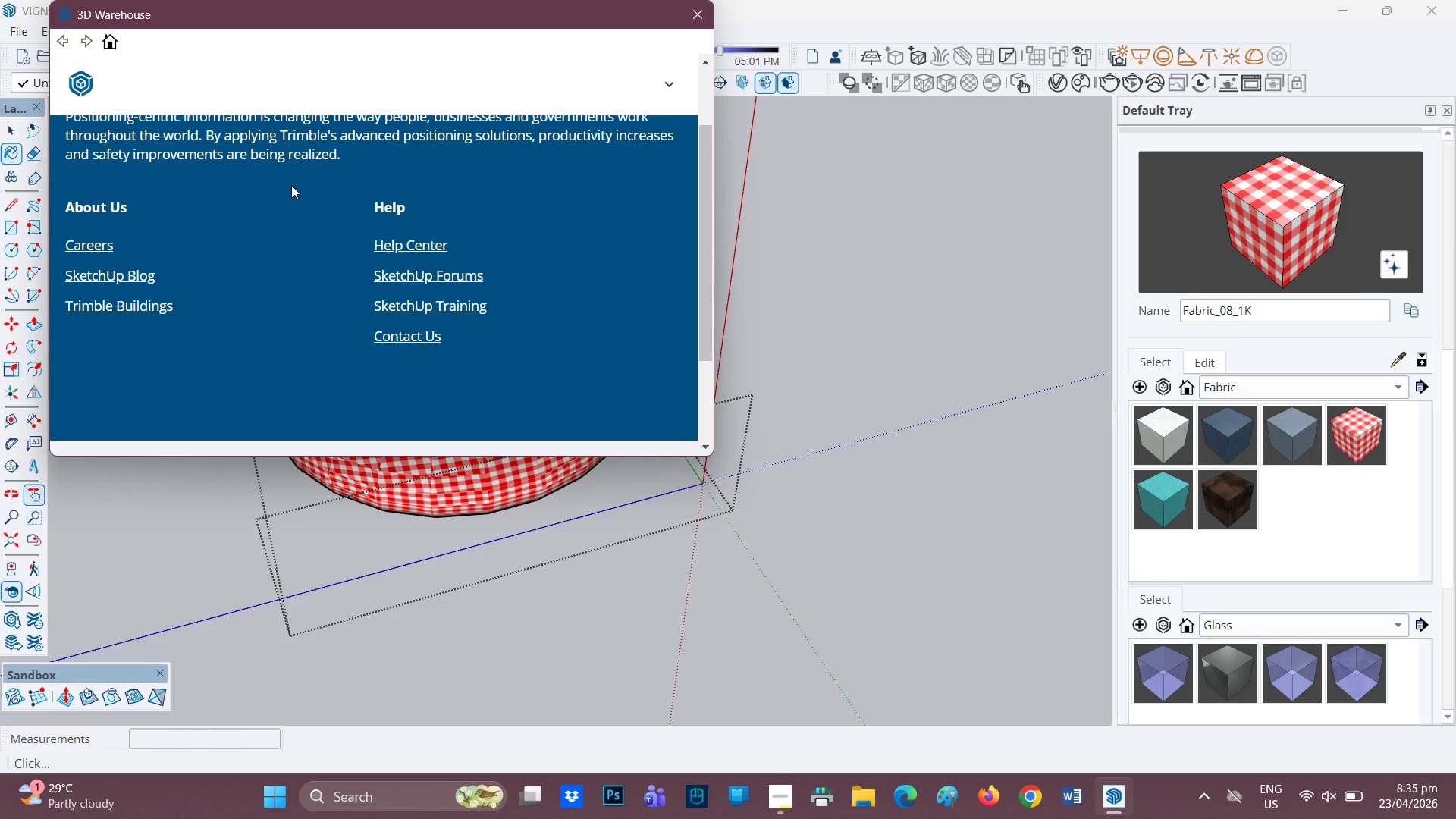 
scroll: coordinate [323, 196], scroll_direction: up, amount: 3.0